 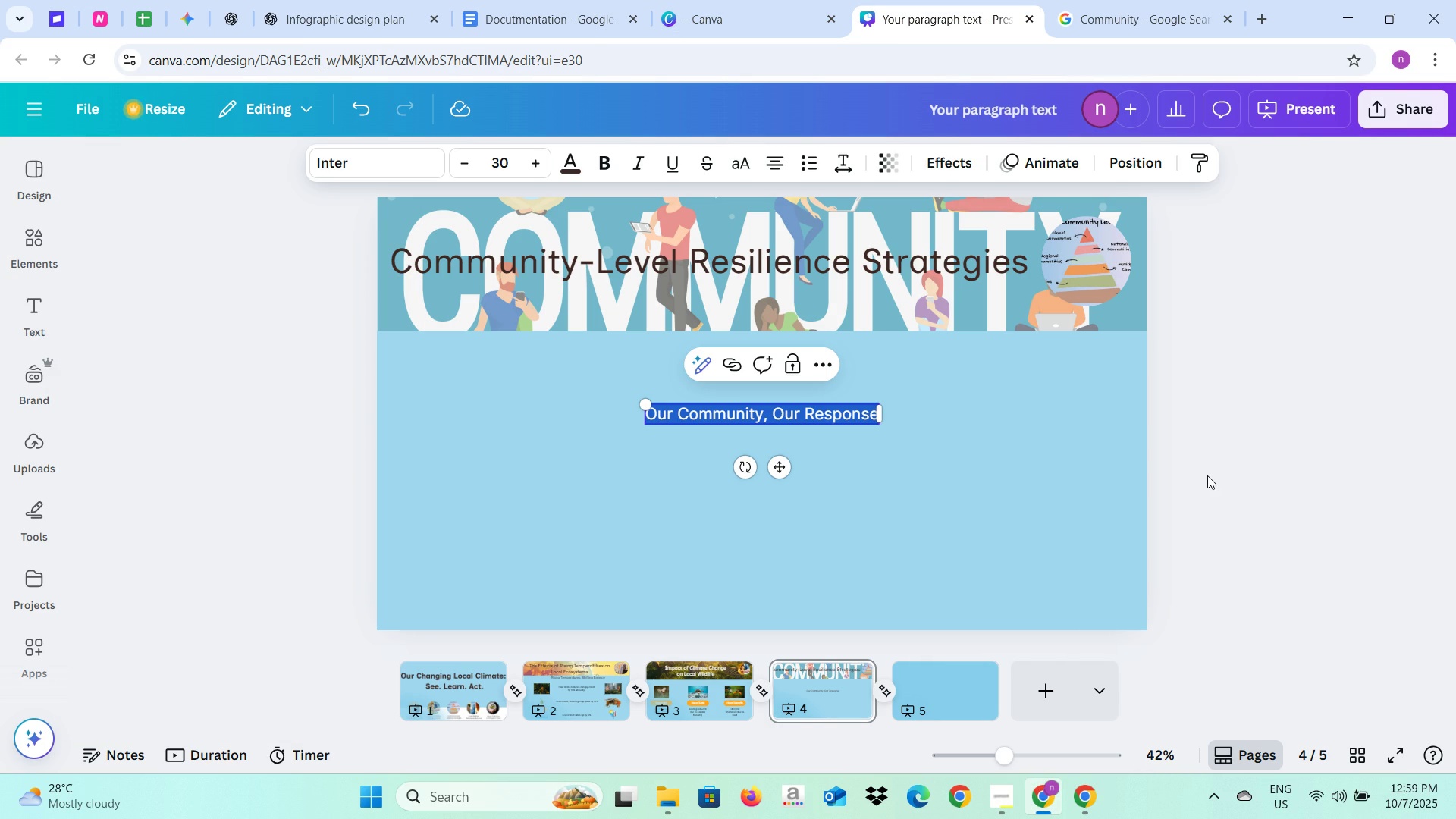 
left_click([310, 397])
 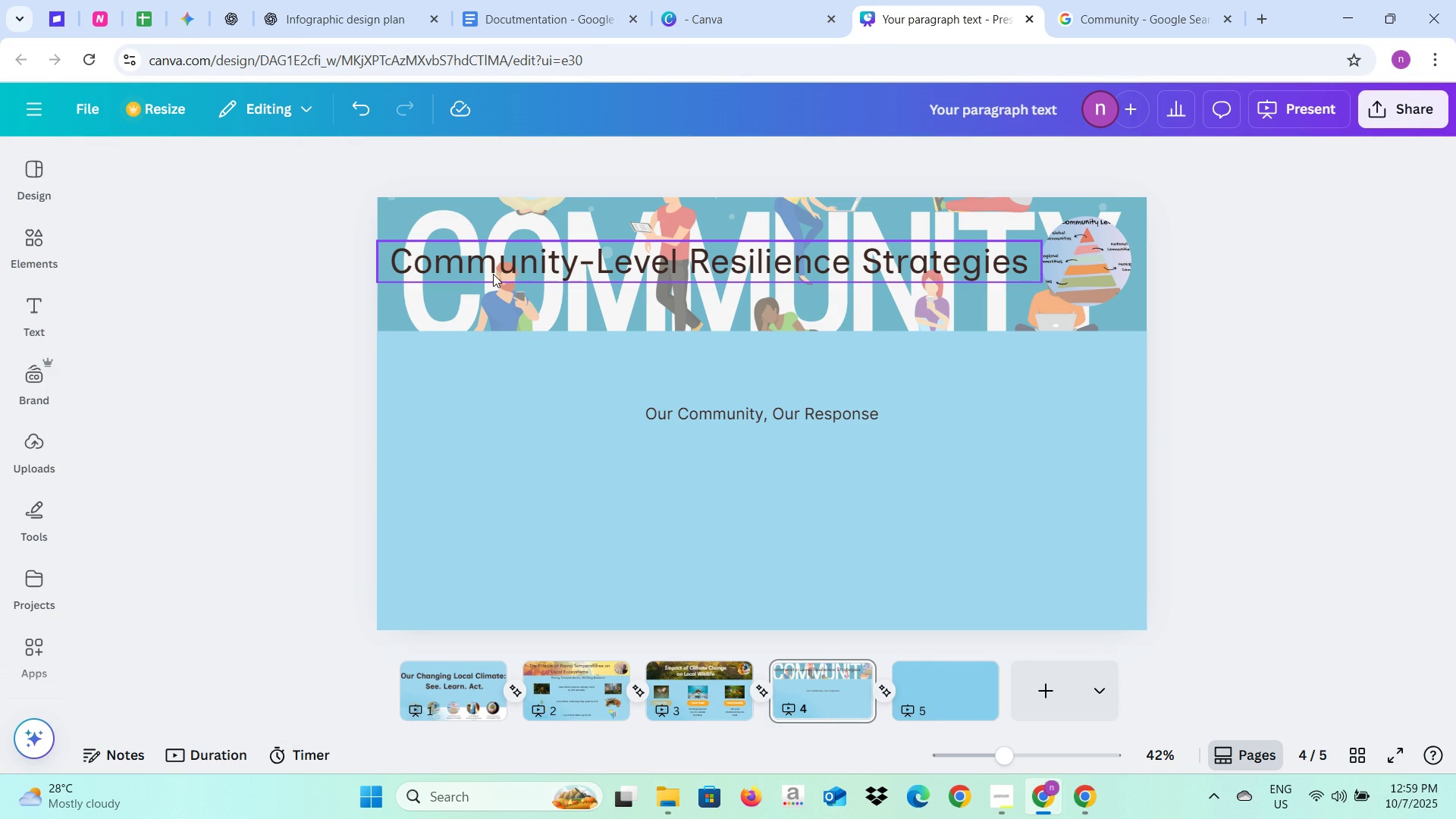 
left_click([493, 274])
 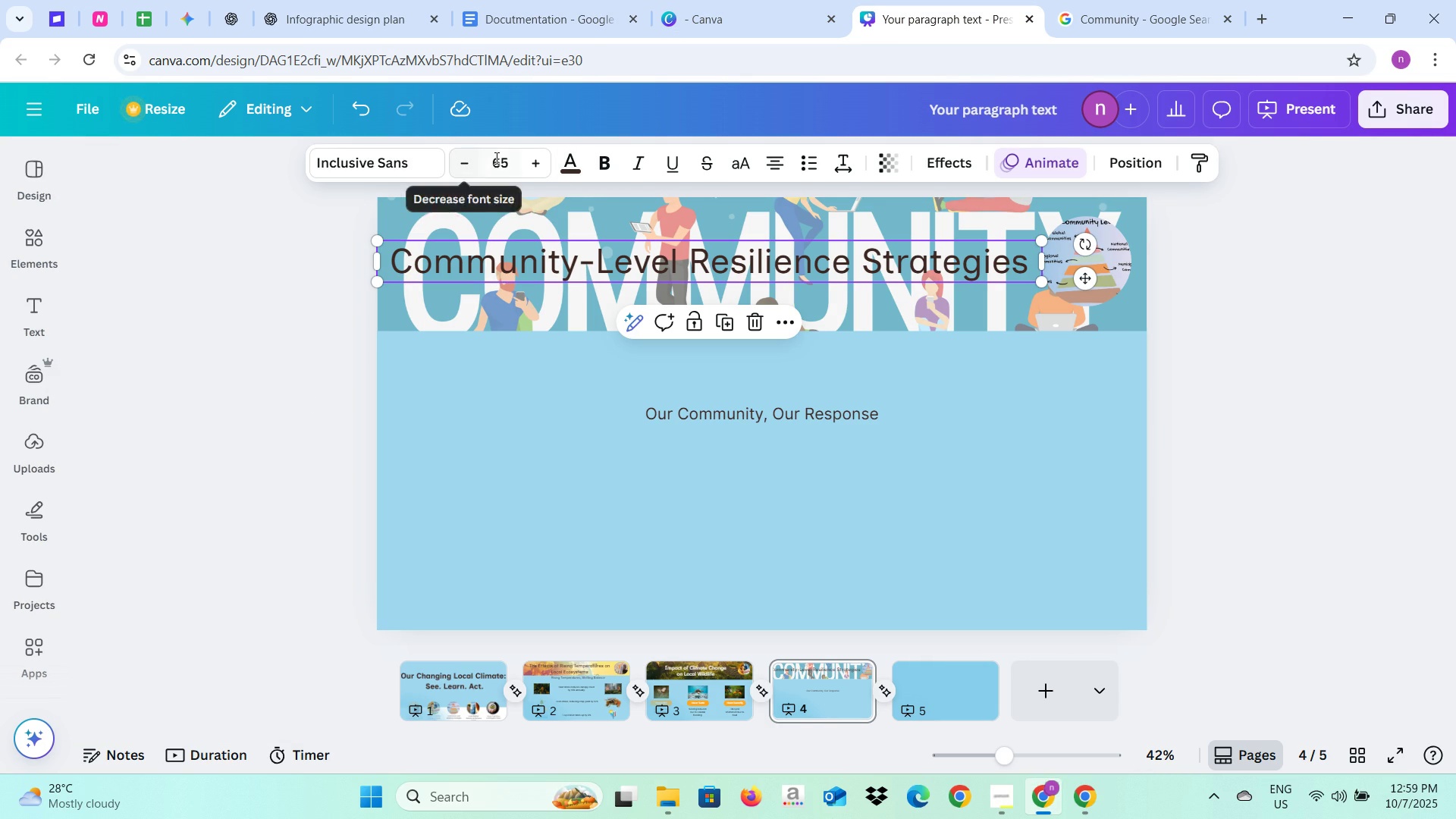 
left_click([506, 160])
 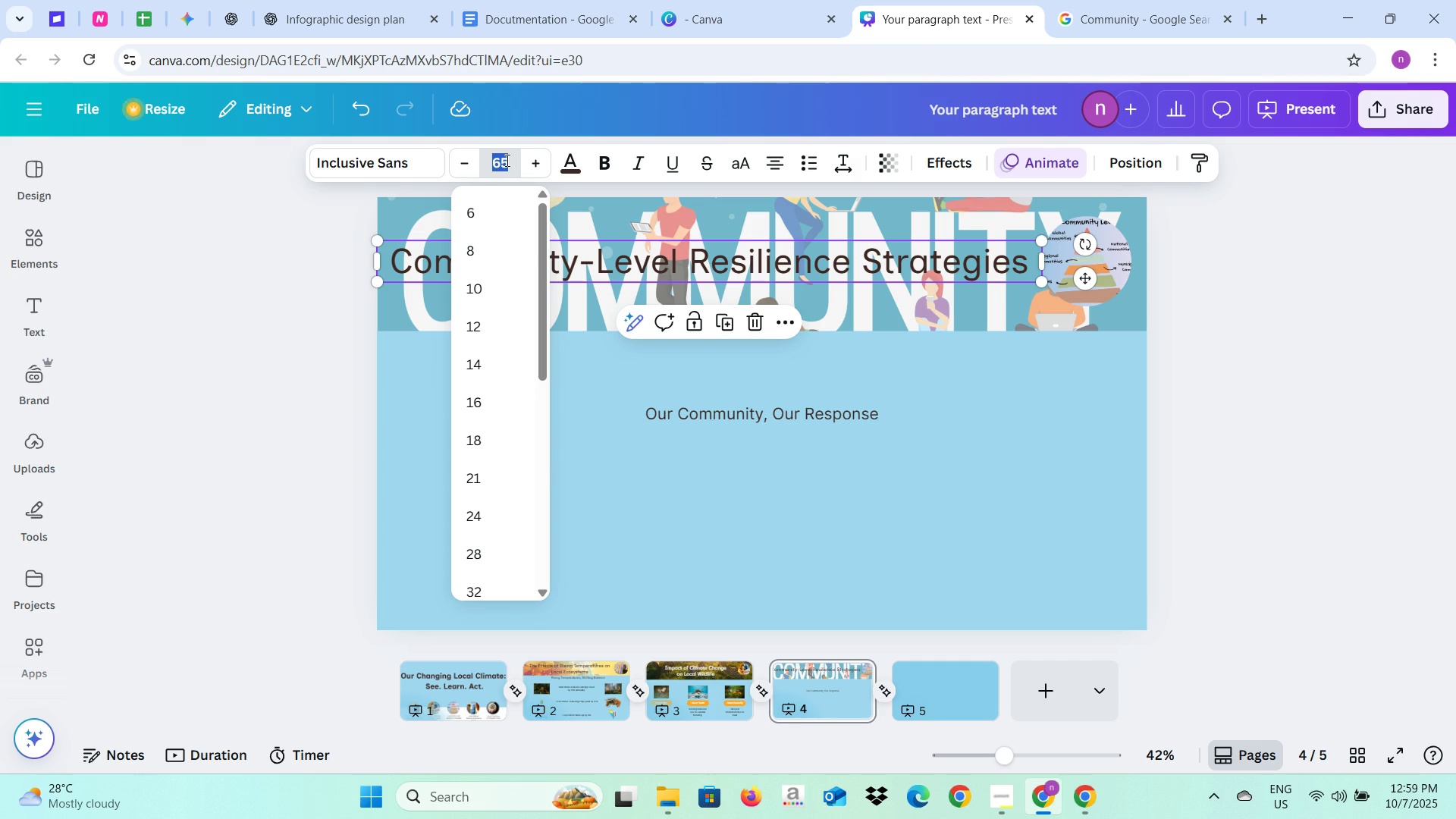 
type(50)
 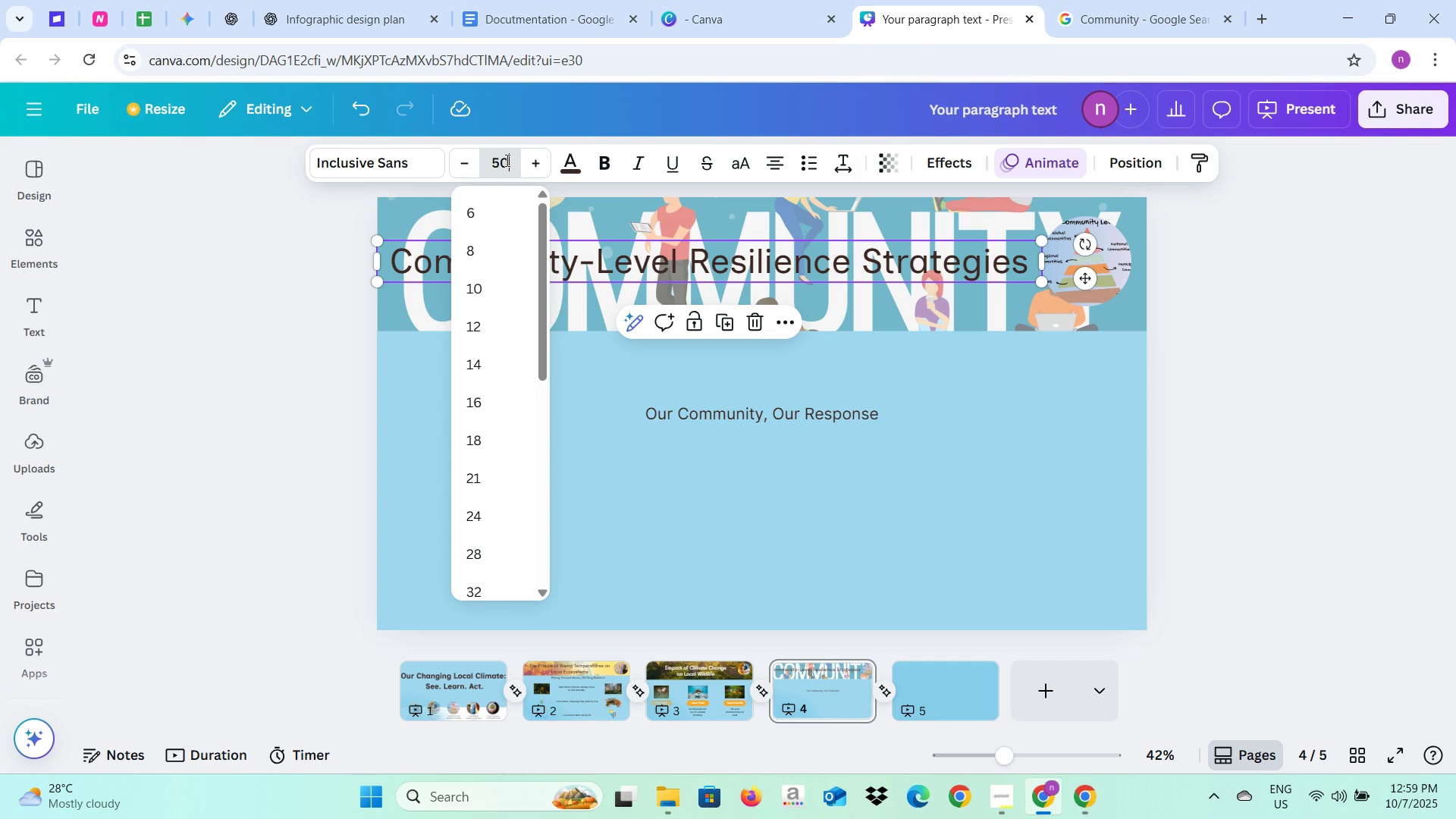 
key(Enter)